 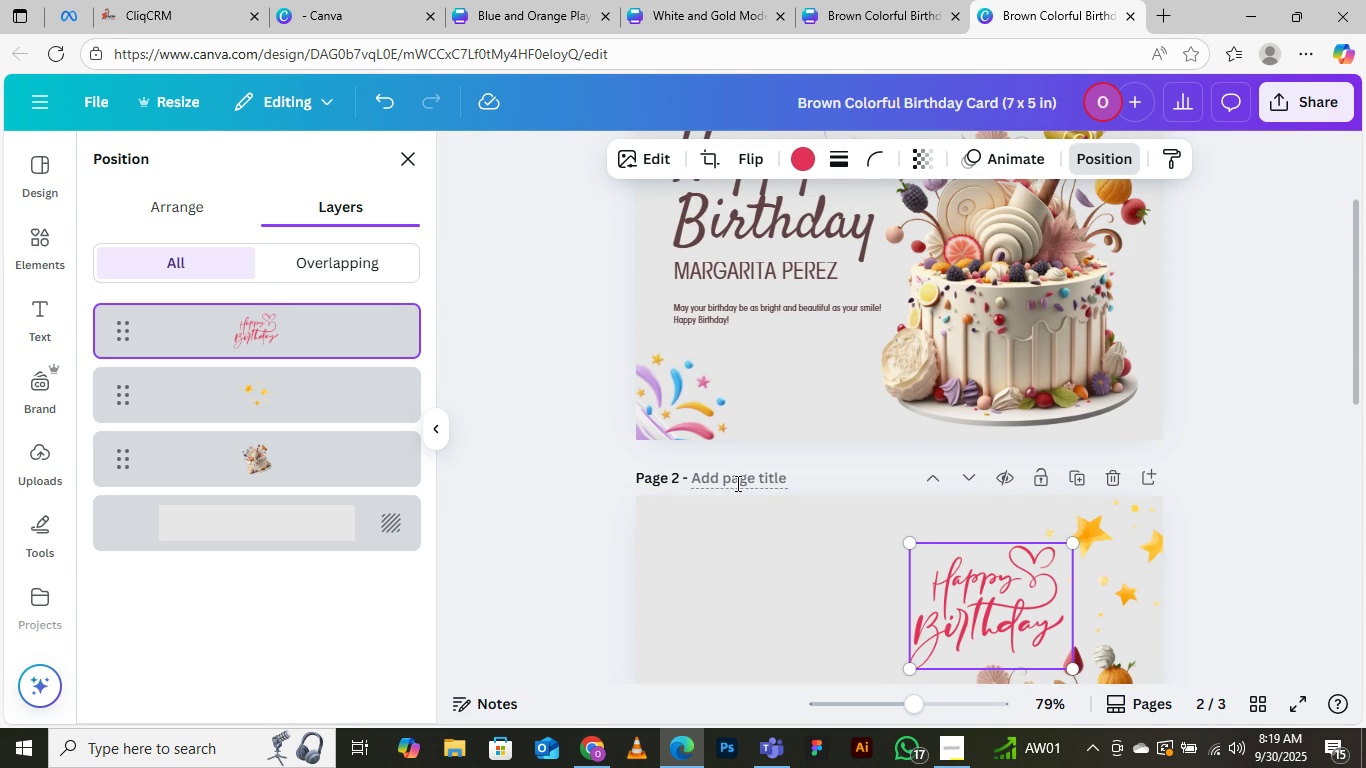 
left_click([665, 397])
 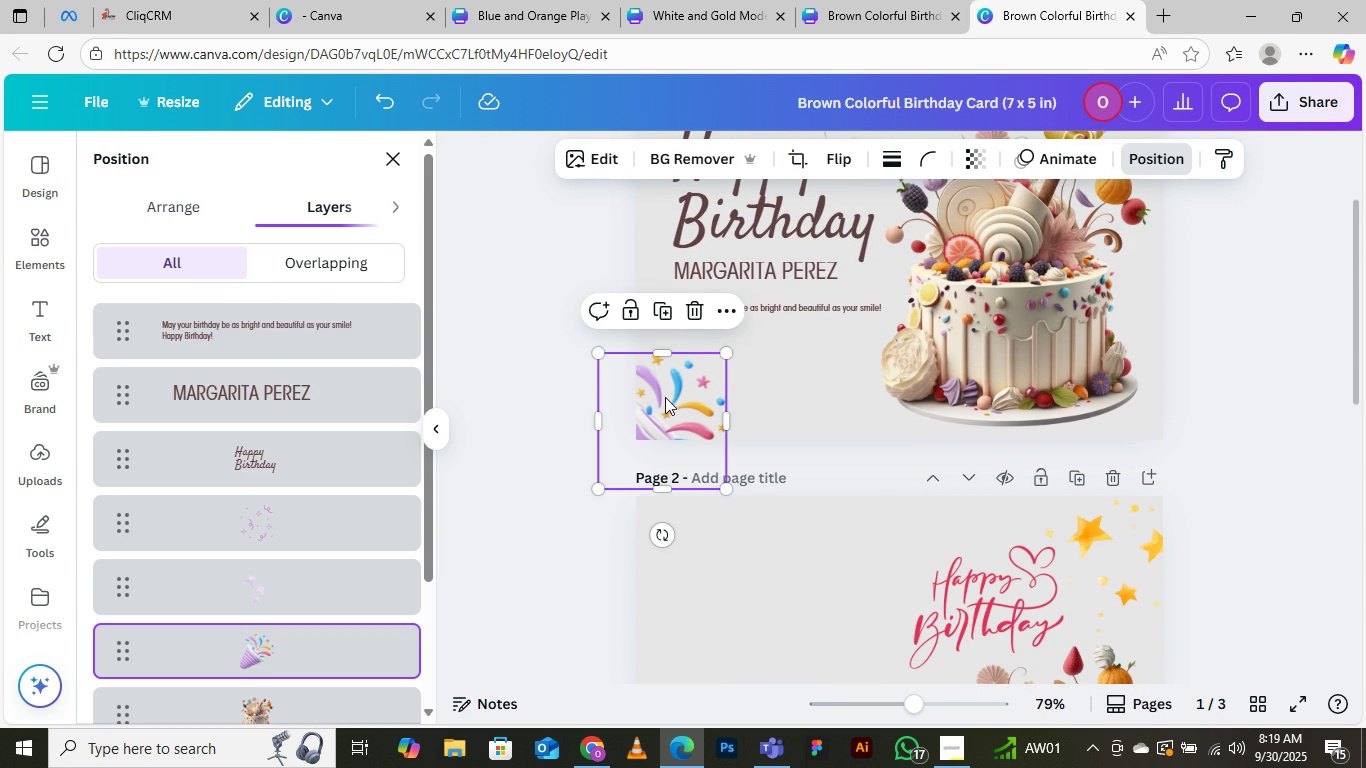 
right_click([665, 397])
 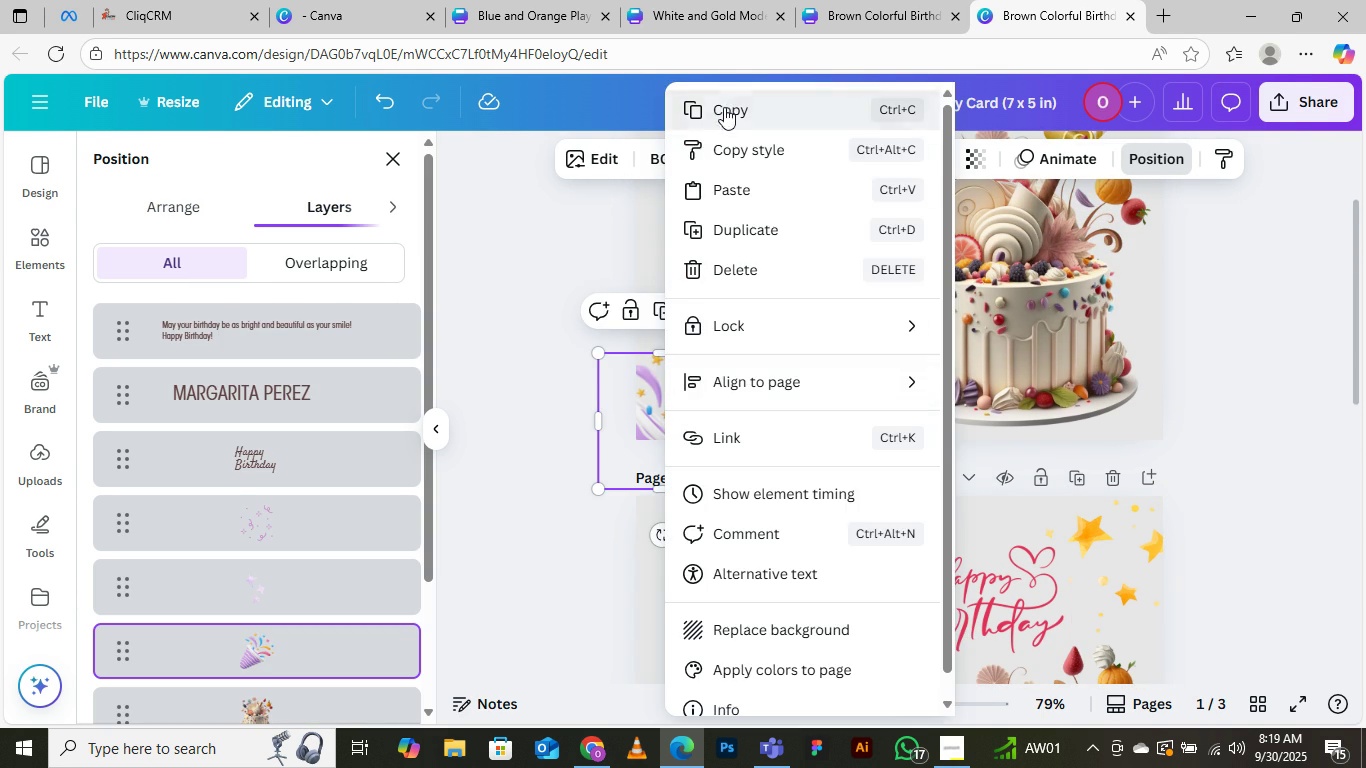 
left_click([724, 107])
 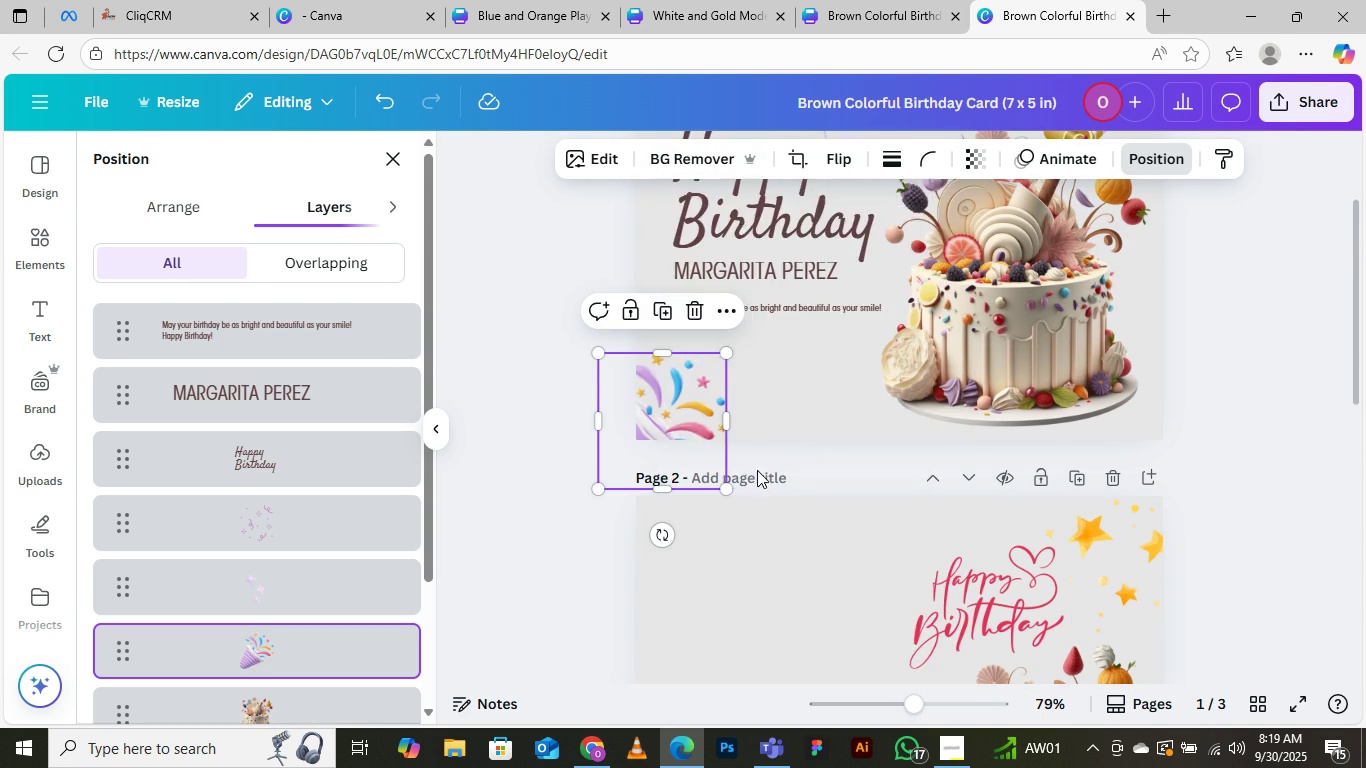 
scroll: coordinate [760, 481], scroll_direction: down, amount: 5.0
 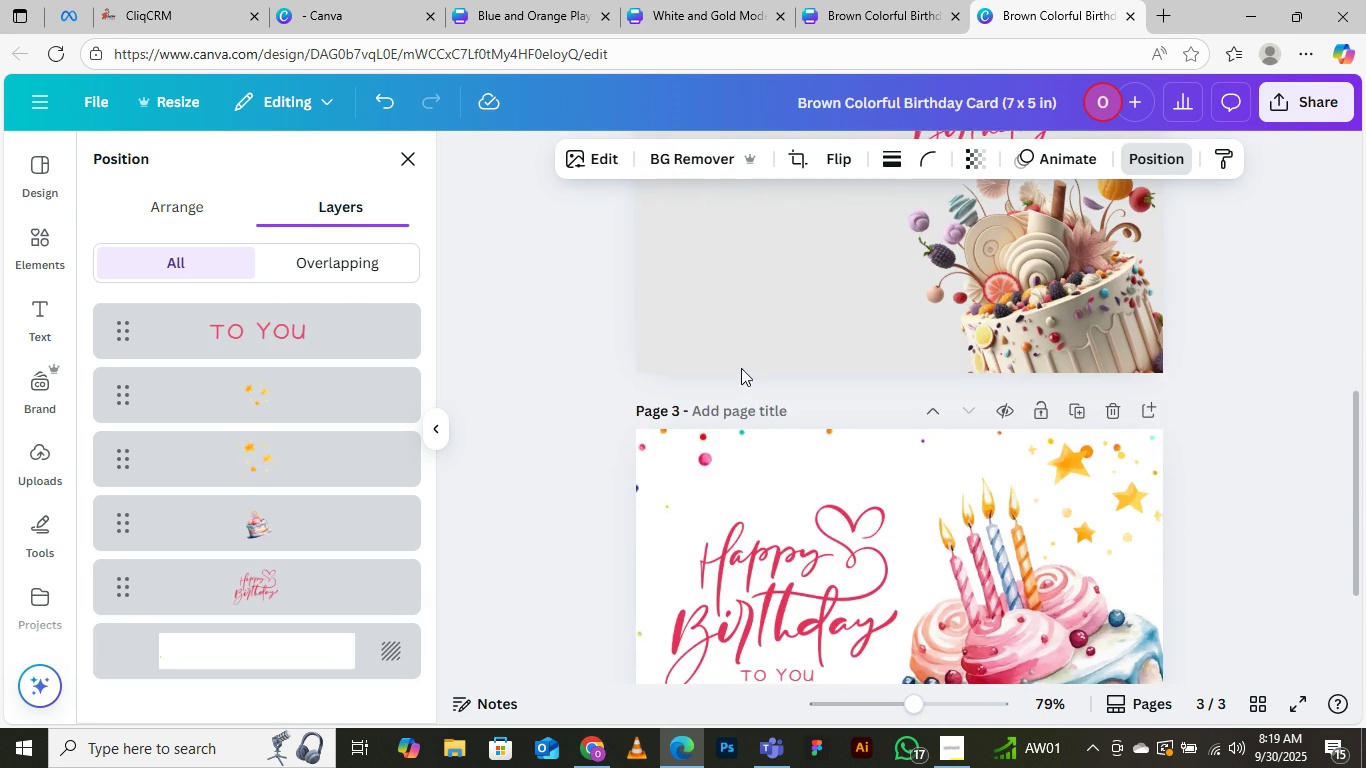 
scroll: coordinate [735, 313], scroll_direction: up, amount: 2.0